 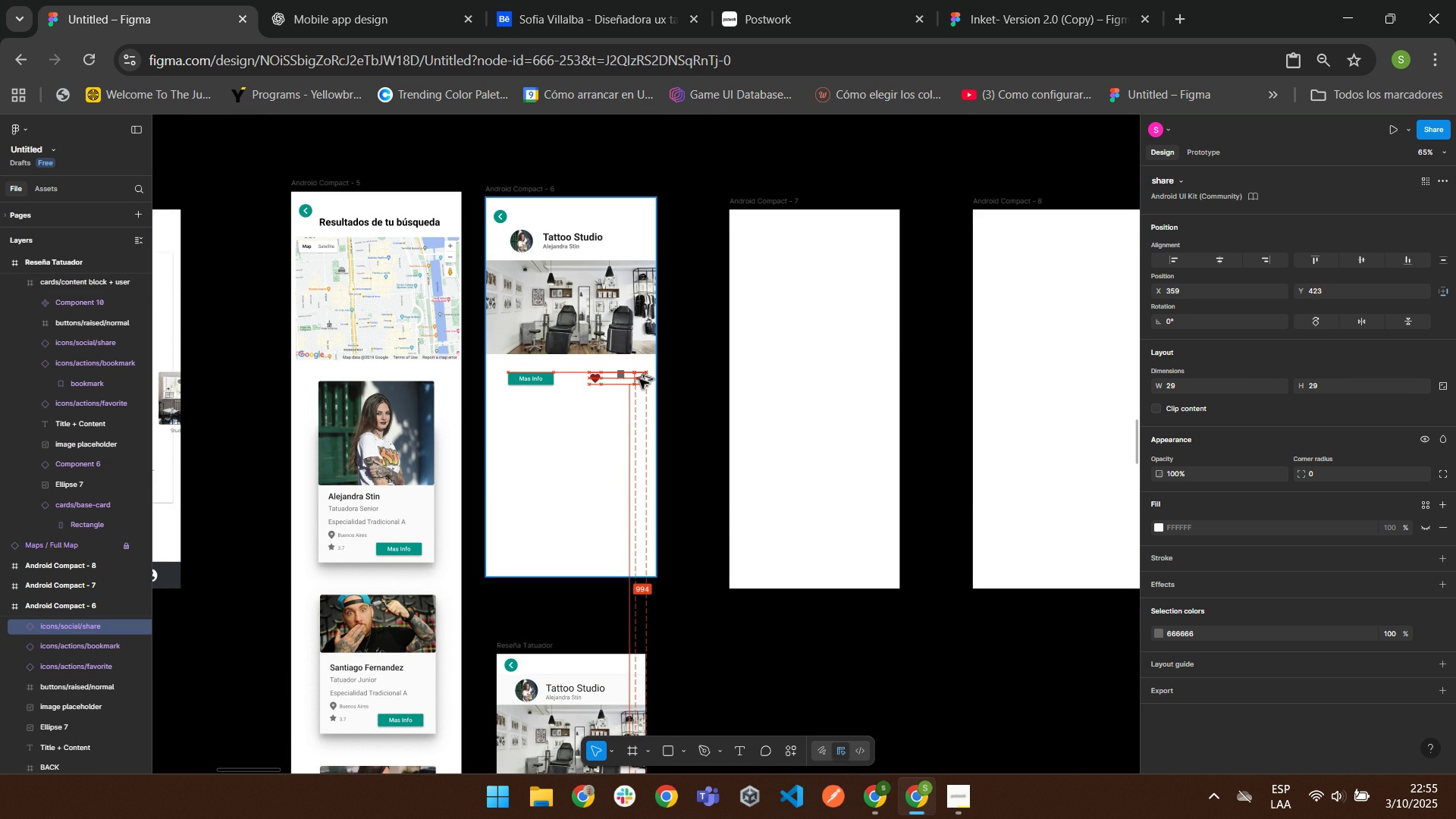 
left_click([956, 798])
 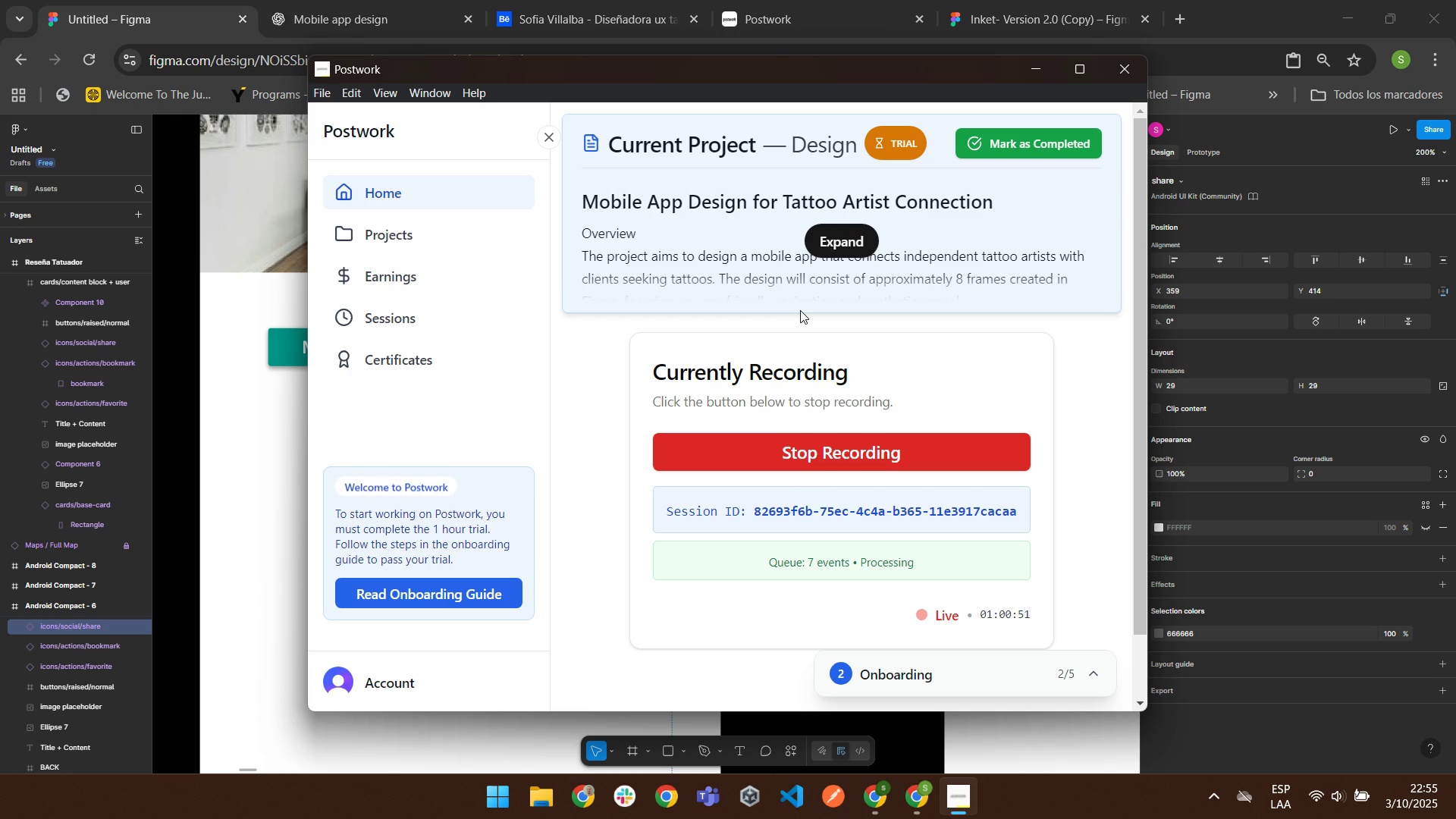 
wait(20.58)
 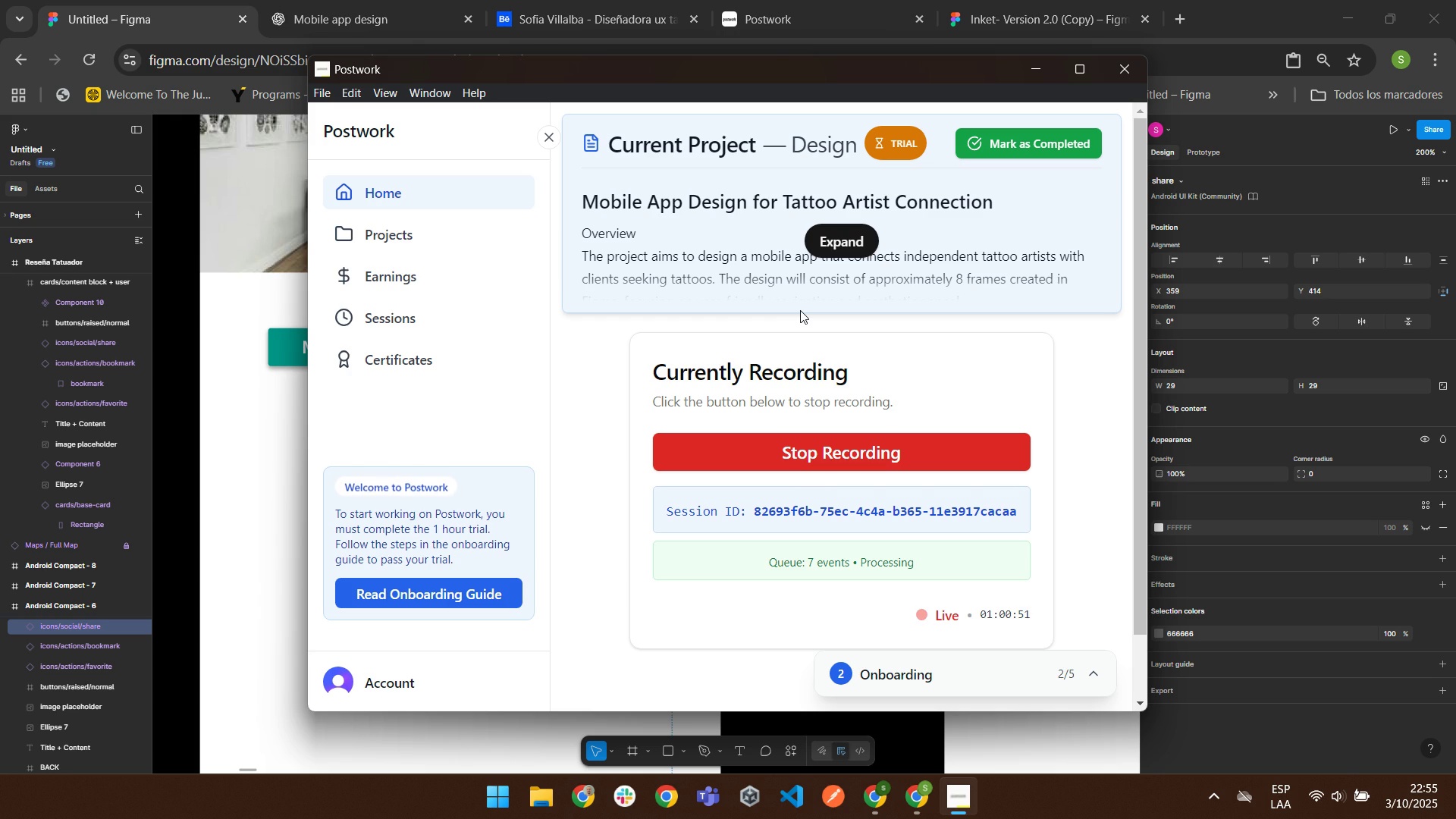 
scroll: coordinate [791, 394], scroll_direction: up, amount: 4.0
 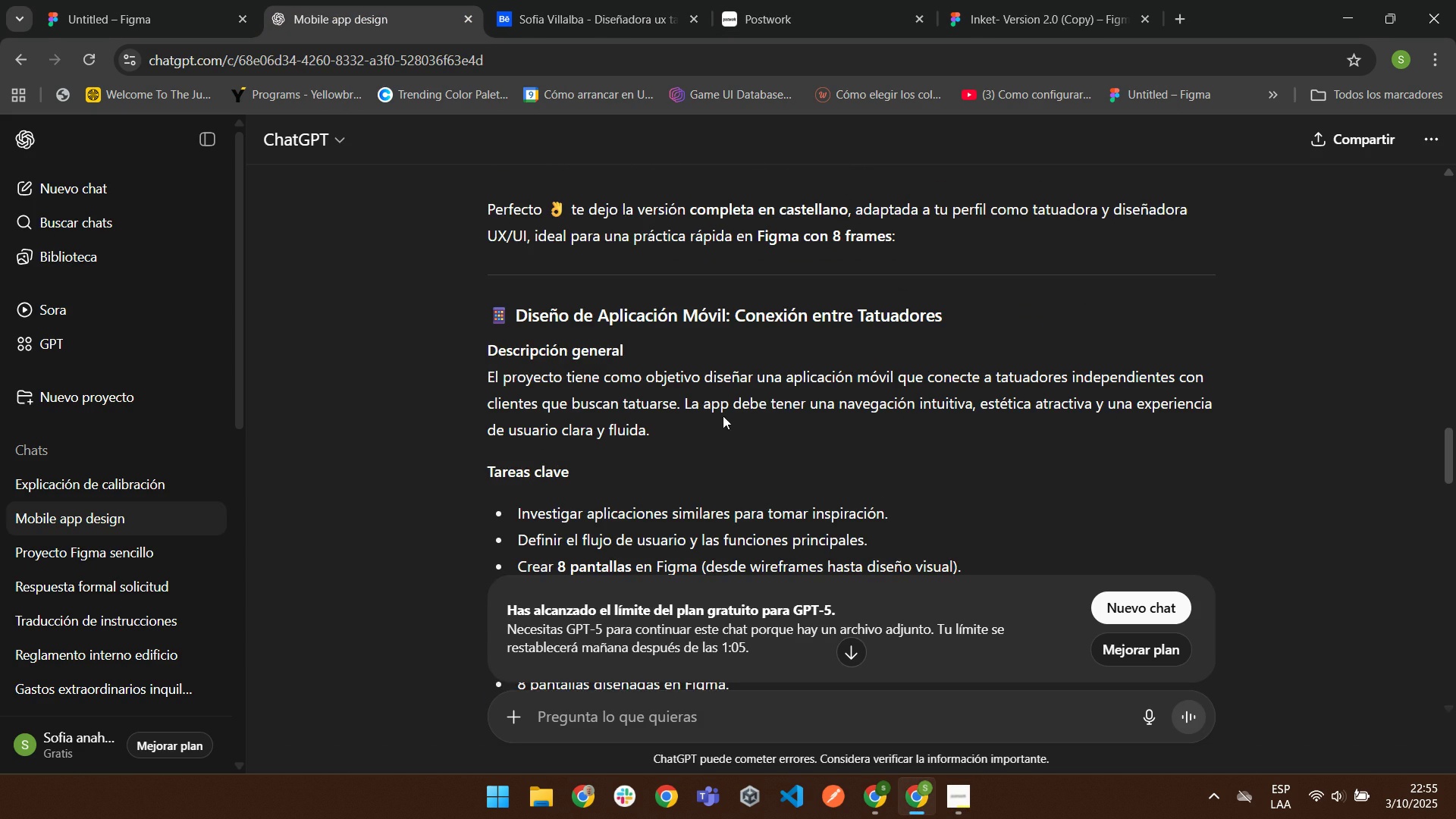 
scroll: coordinate [706, 422], scroll_direction: down, amount: 1.0
 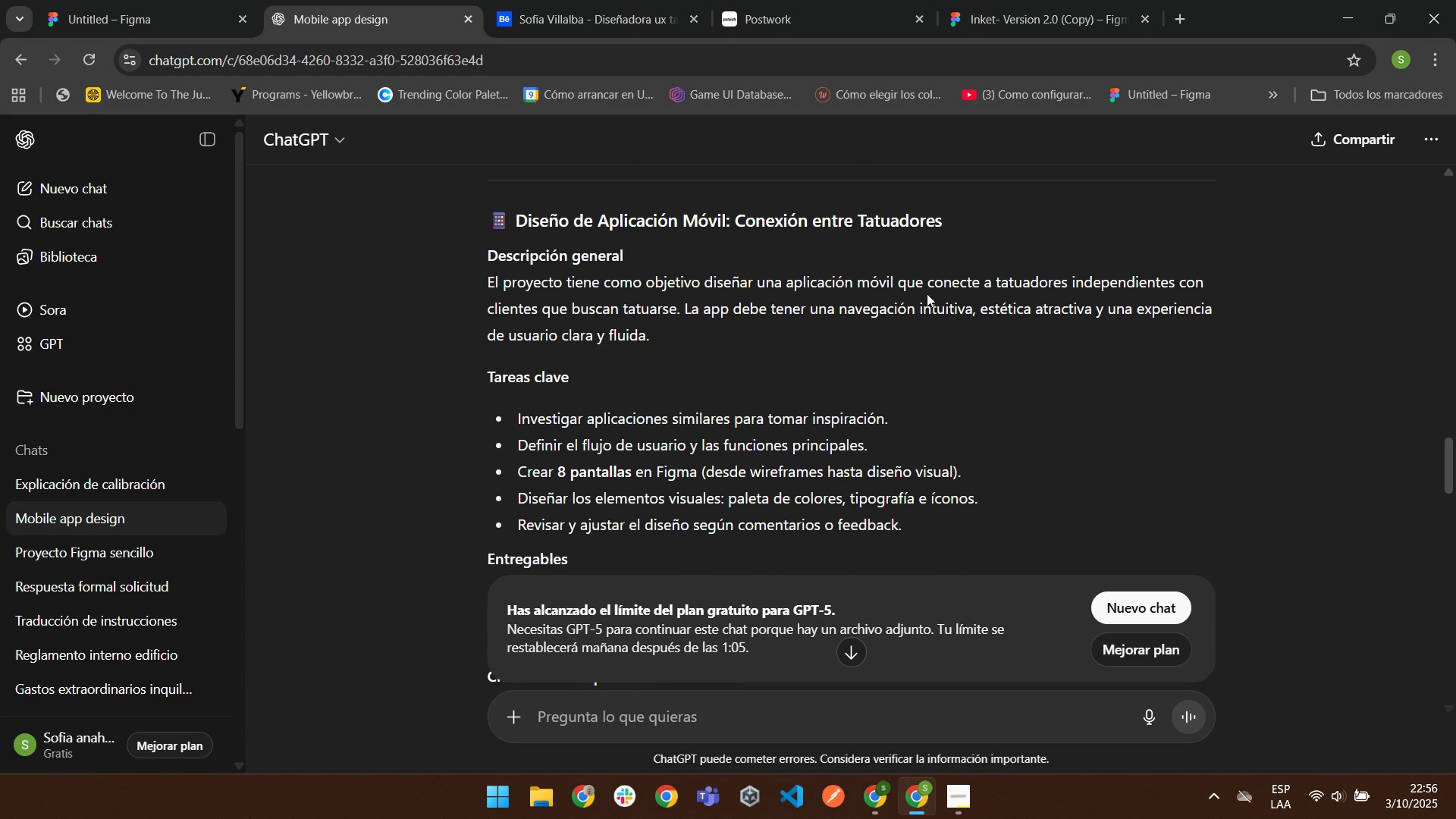 
wait(5.1)
 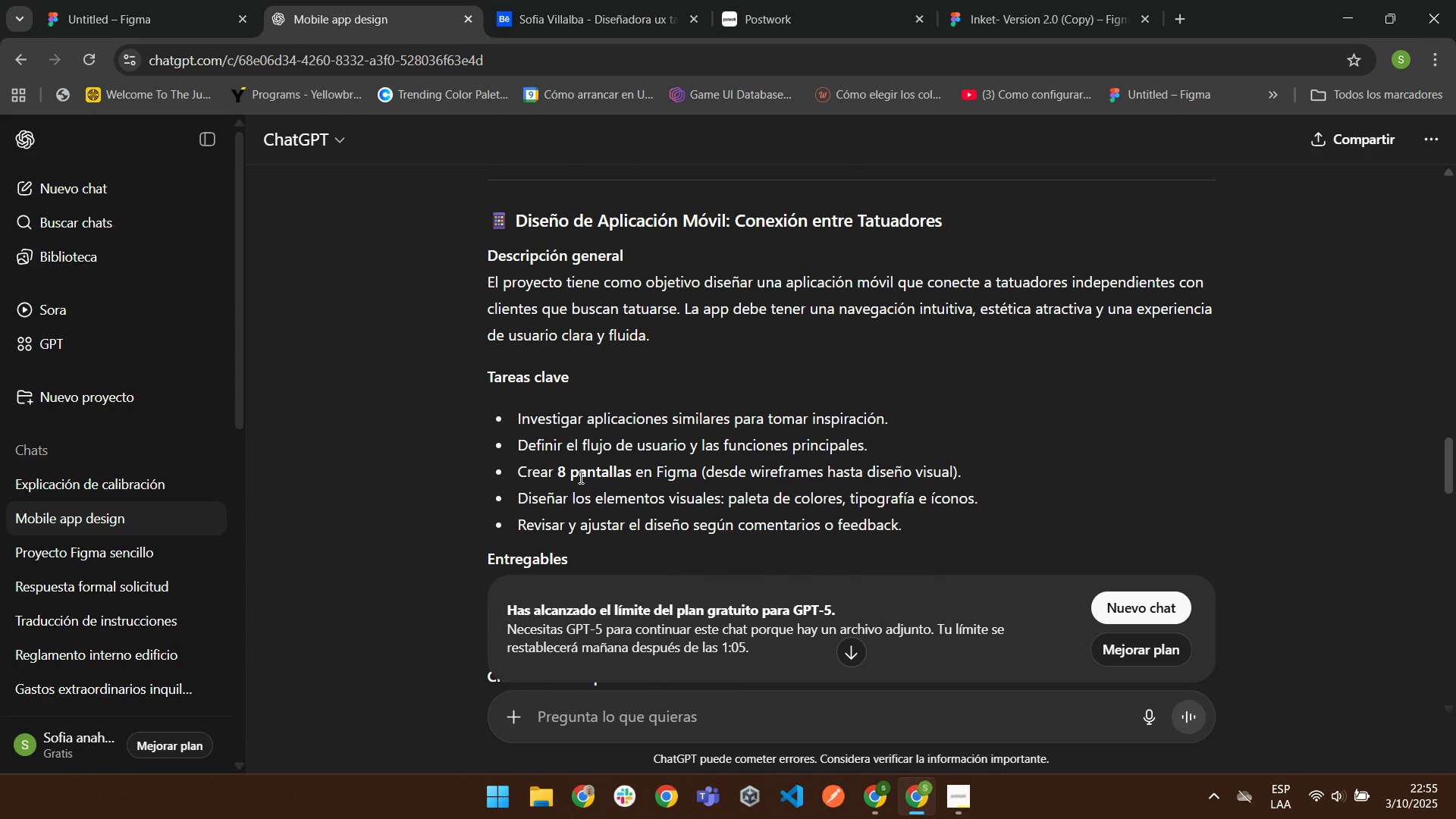 
scroll: coordinate [631, 370], scroll_direction: down, amount: 2.0
 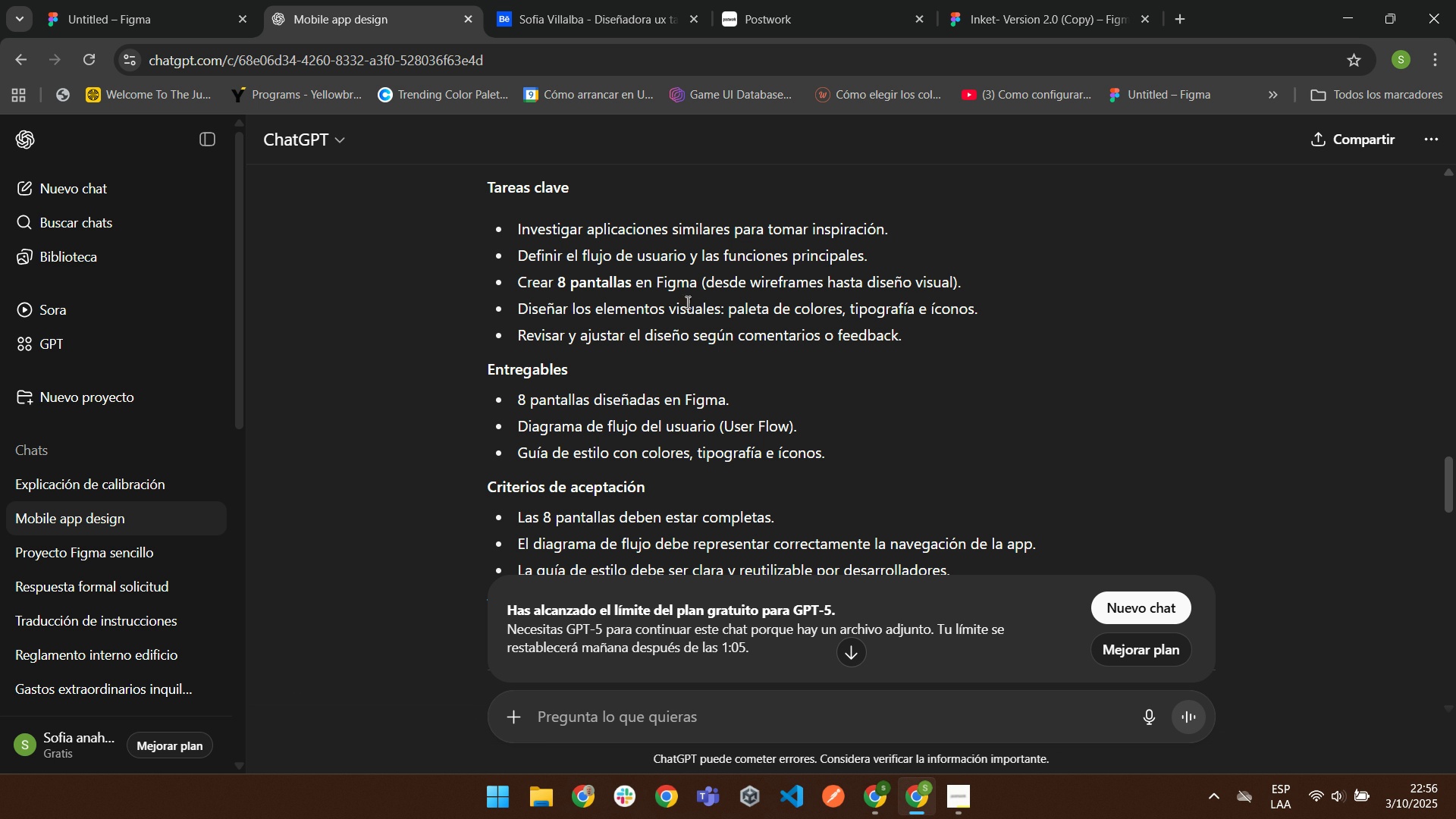 
wait(18.35)
 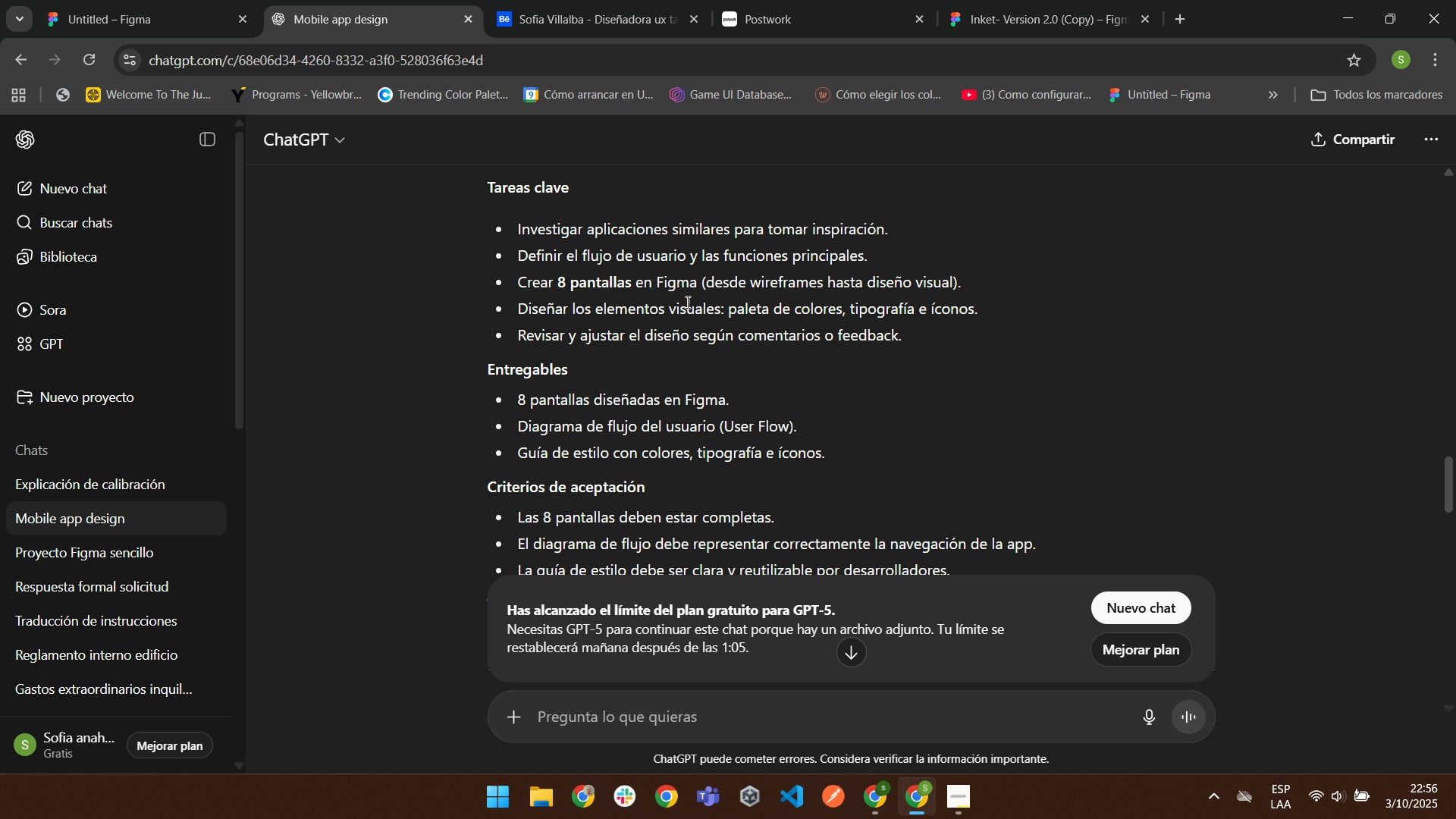 
scroll: coordinate [890, 358], scroll_direction: down, amount: 1.0
 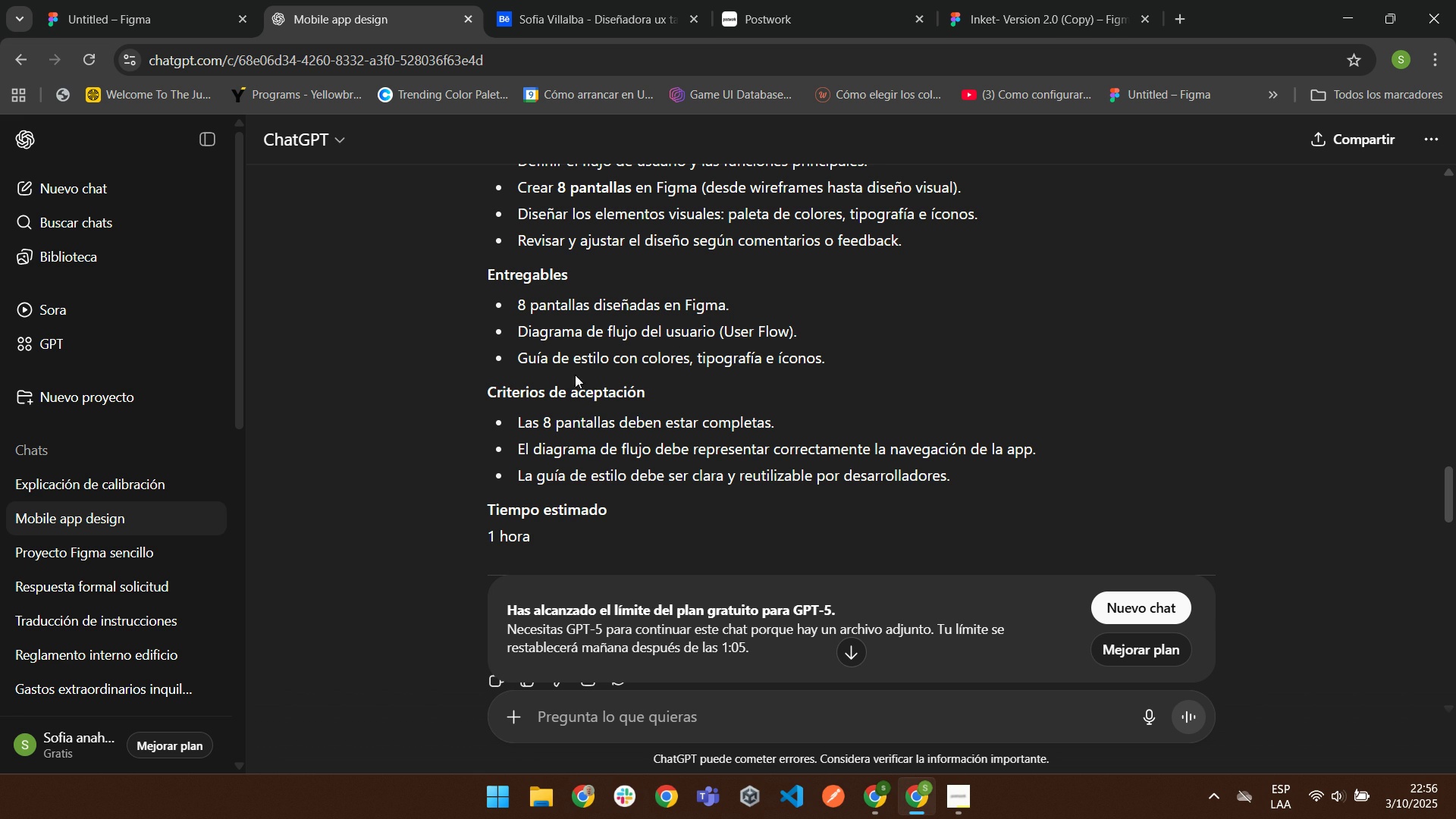 
wait(11.72)
 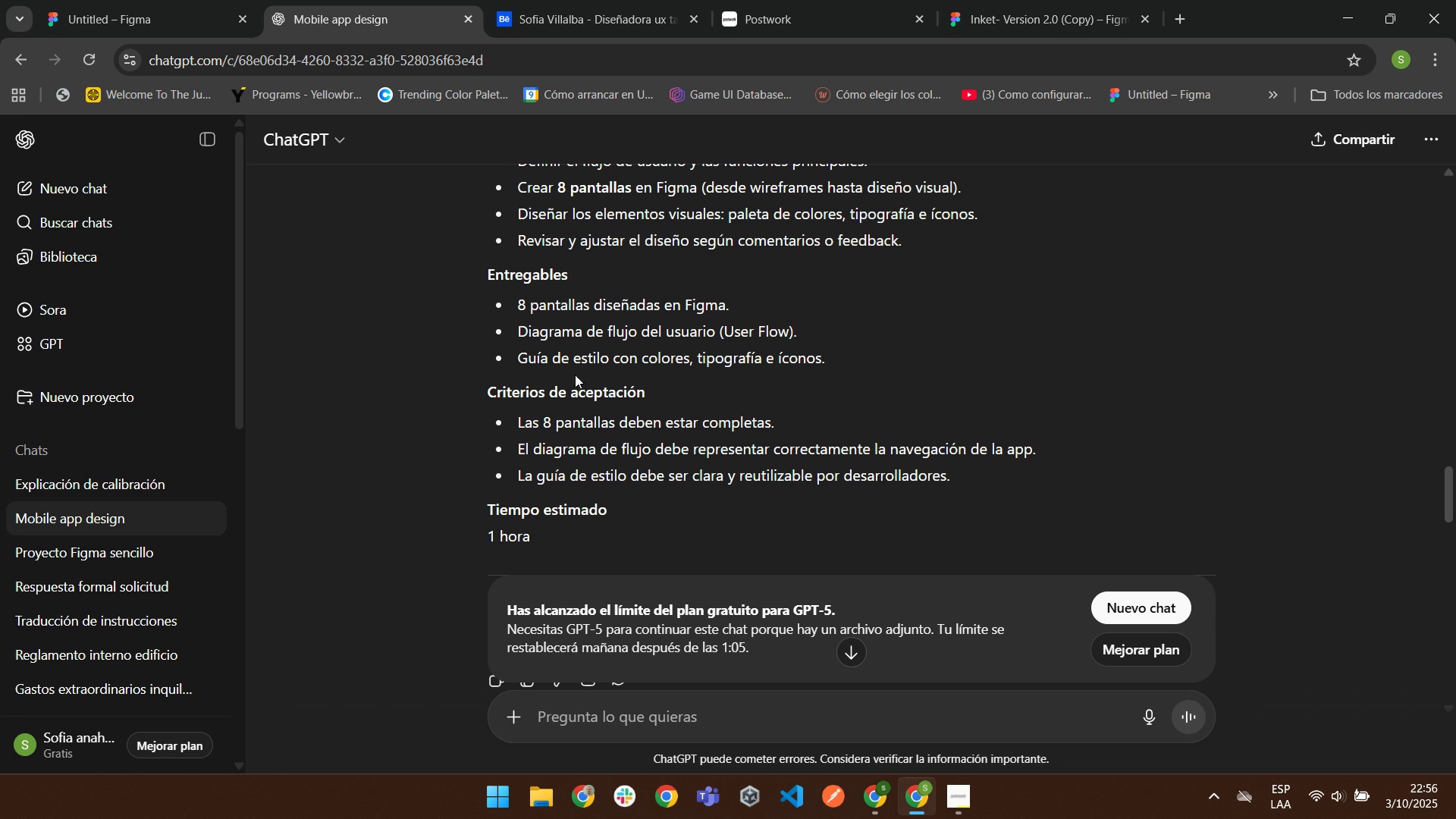 
left_click([602, 366])
 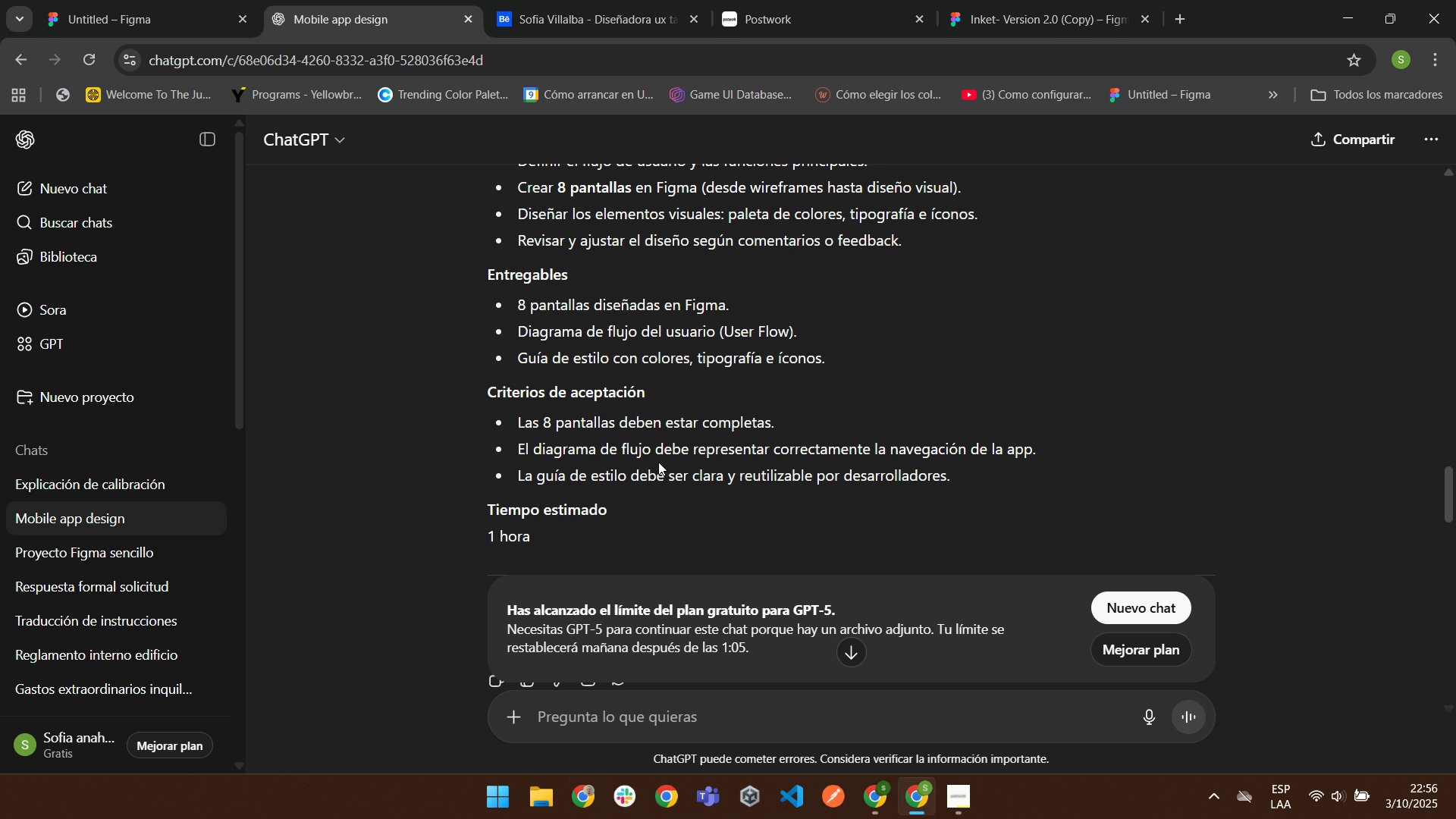 
wait(8.34)
 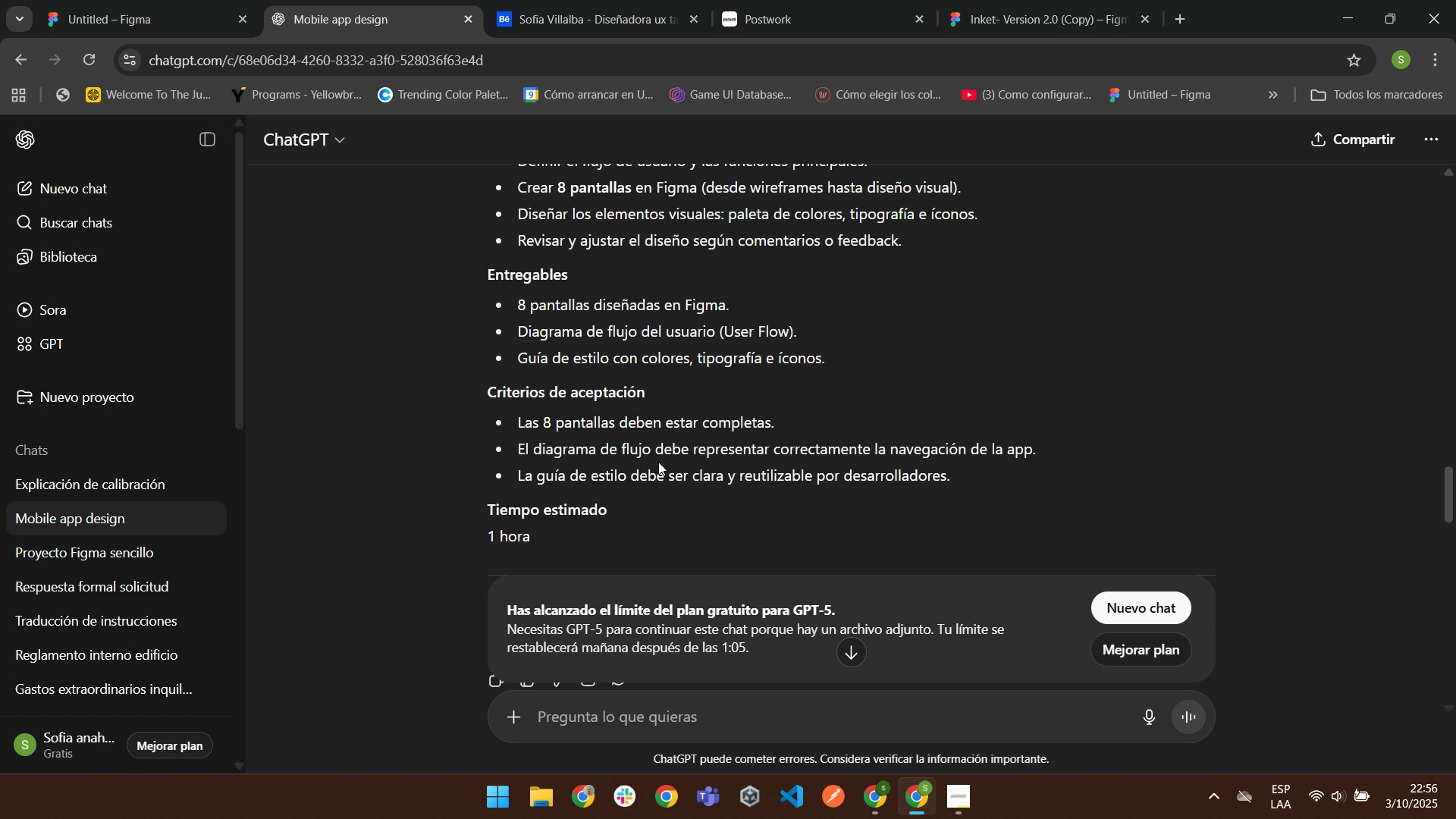 
scroll: coordinate [747, 424], scroll_direction: down, amount: 1.0
 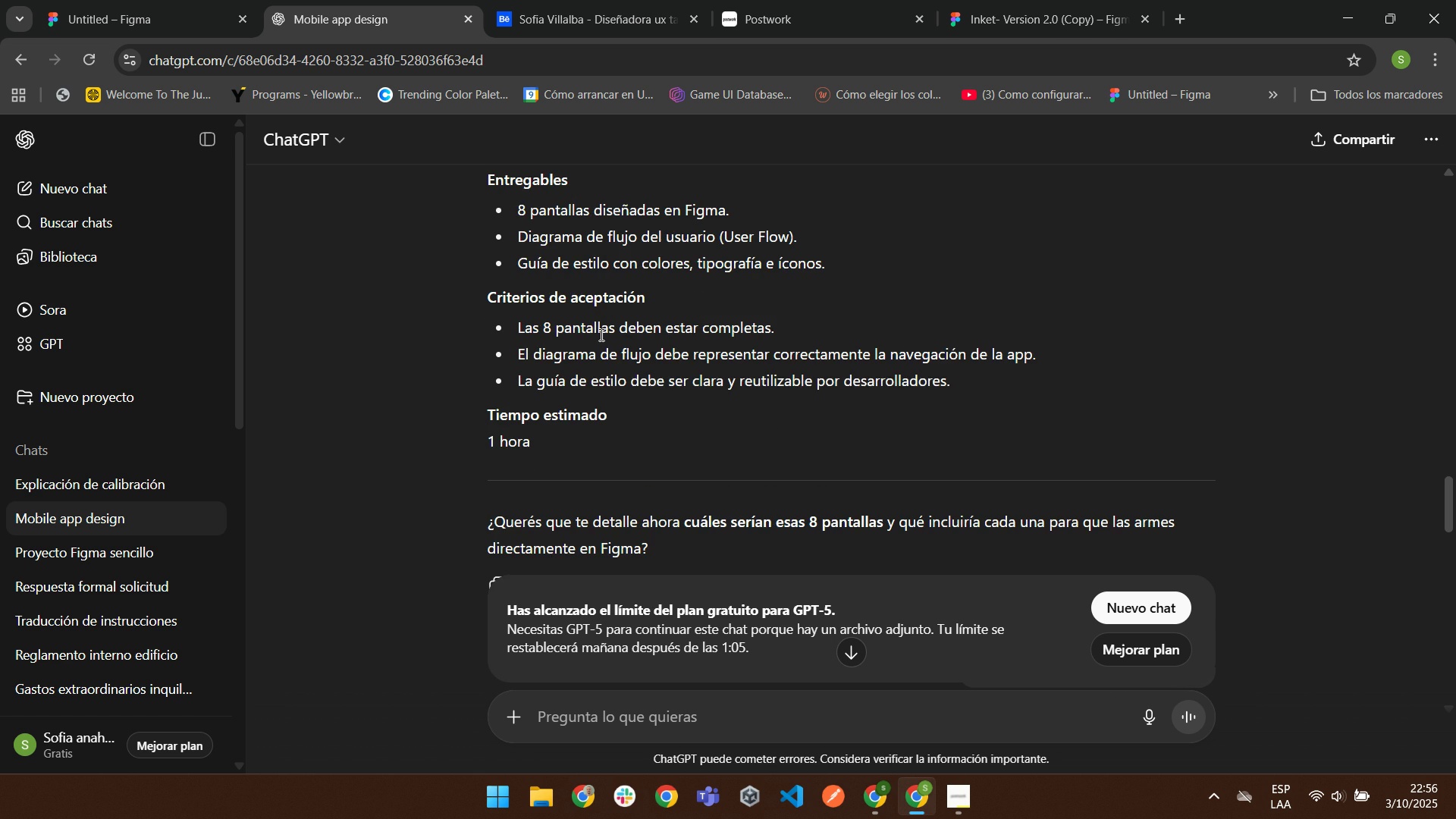 
scroll: coordinate [600, 334], scroll_direction: up, amount: 2.0
 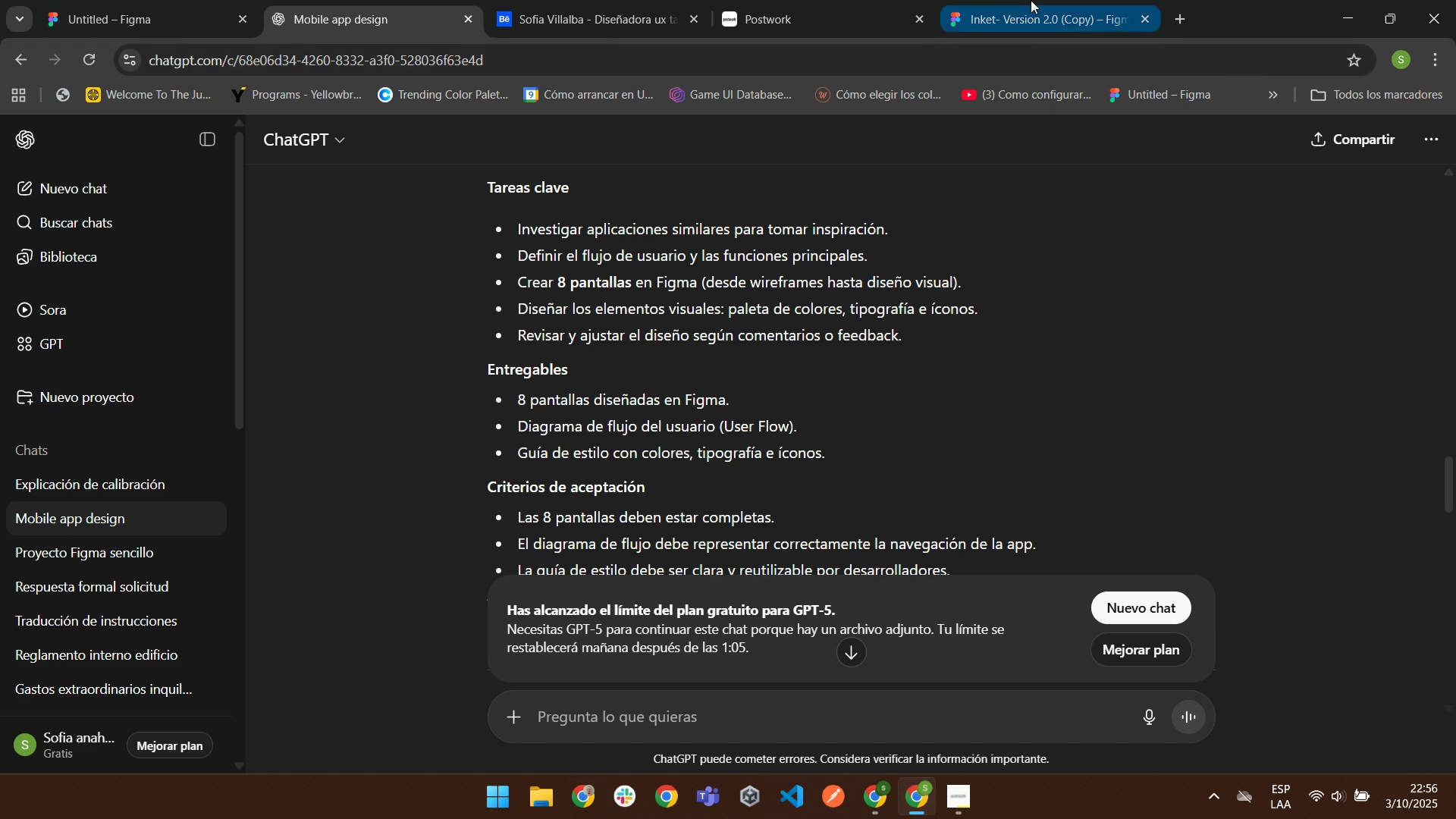 
left_click([1031, 0])
 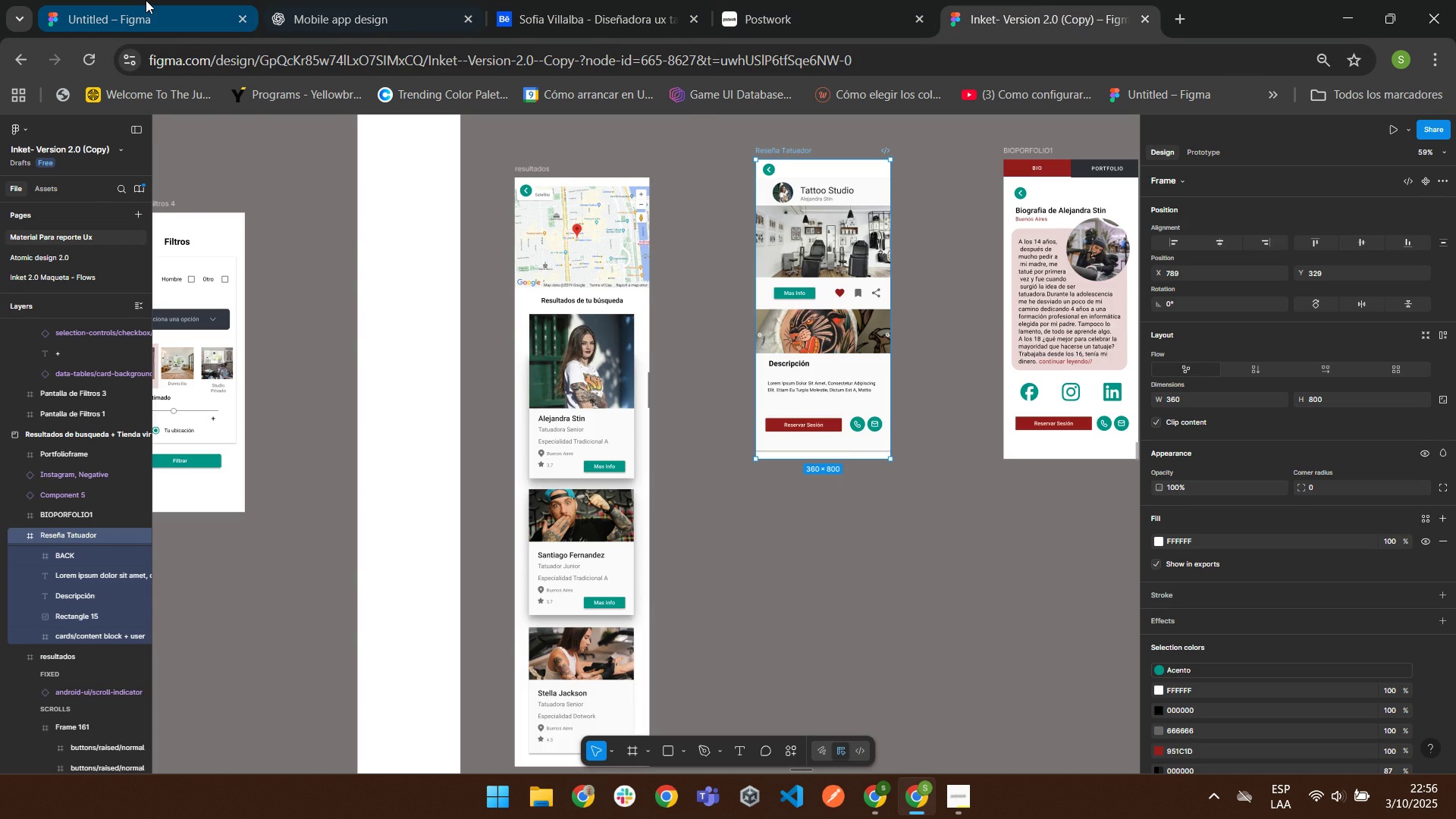 
left_click([140, 0])
 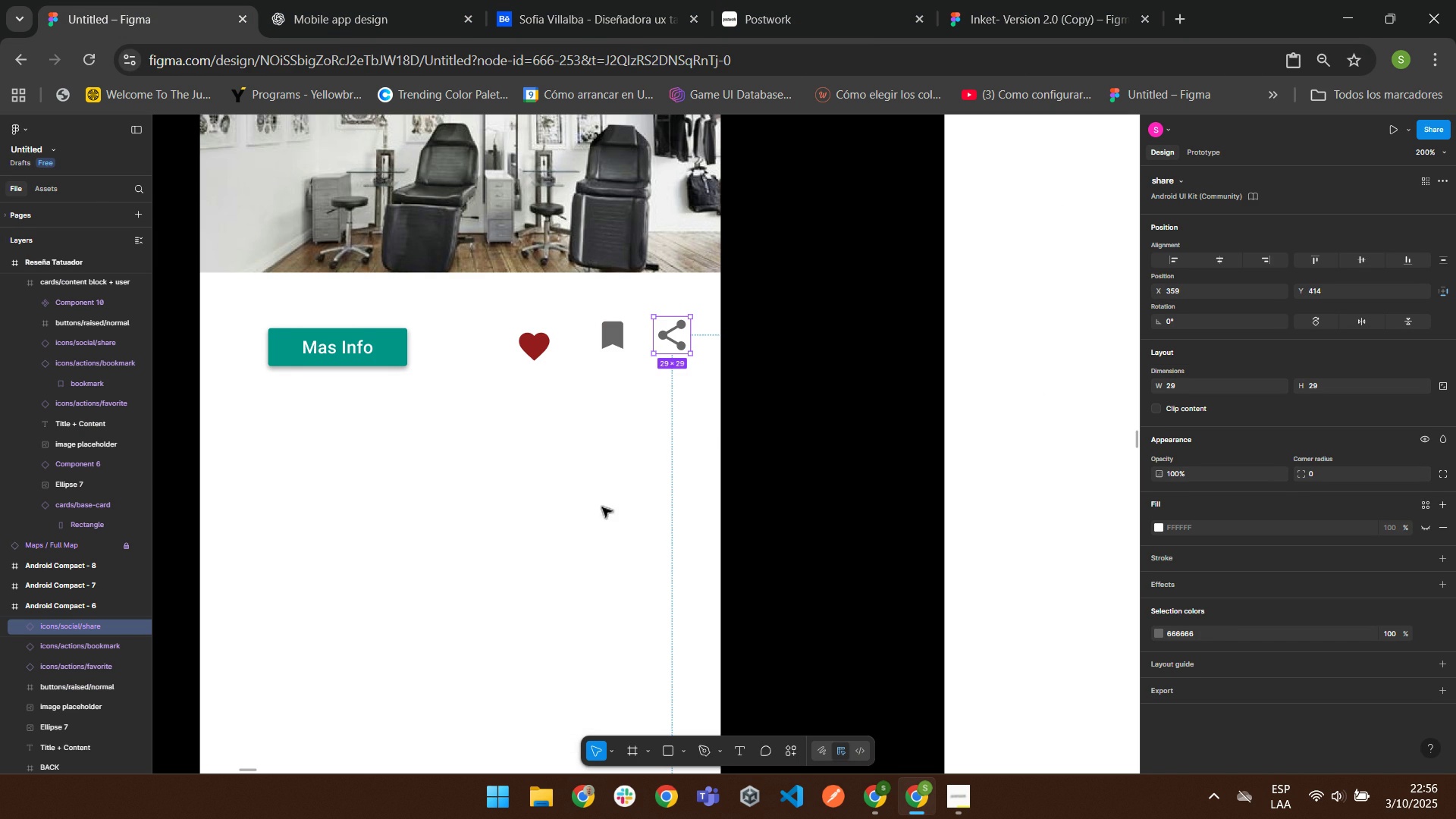 
left_click([612, 331])
 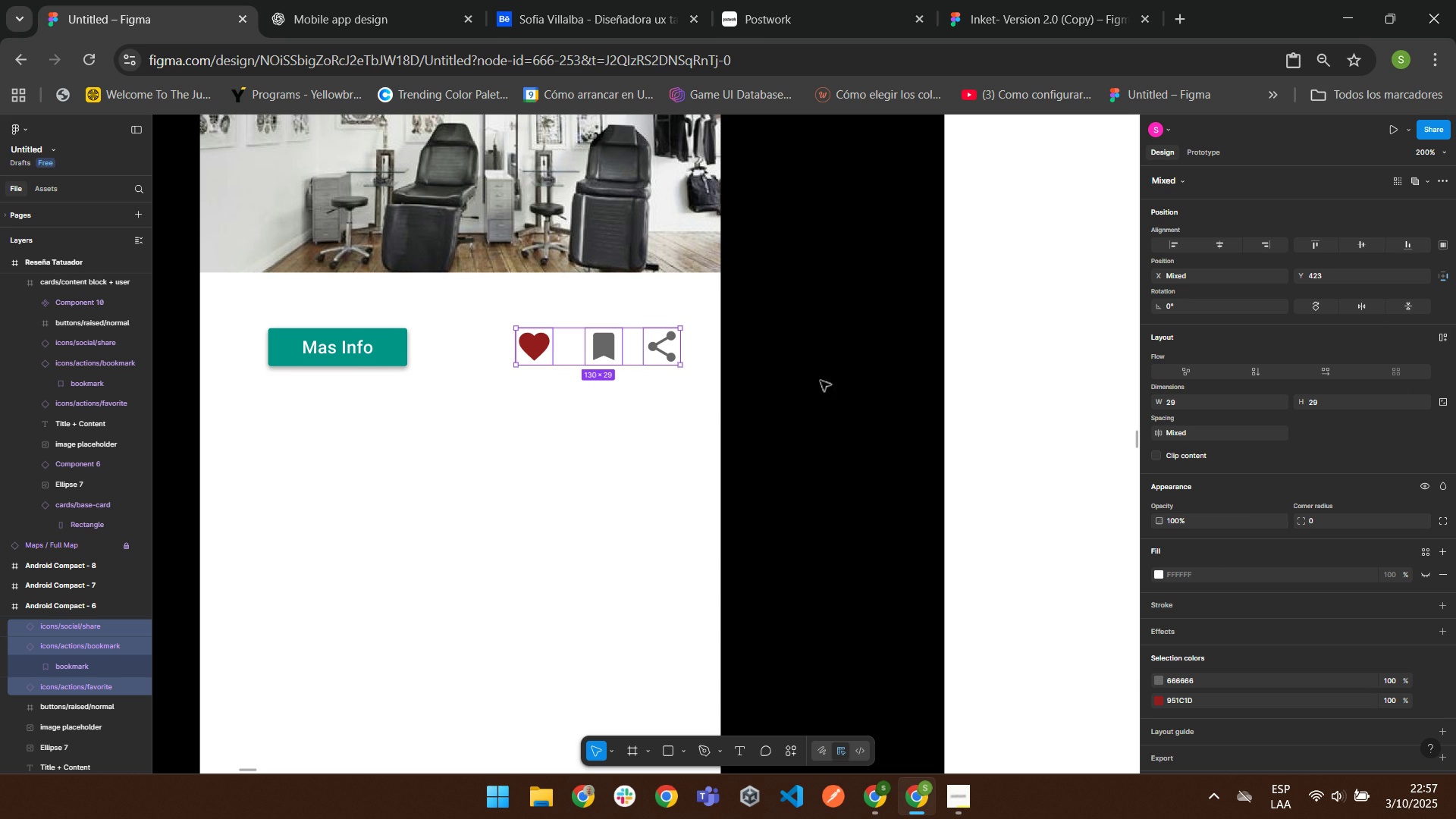 
wait(17.07)
 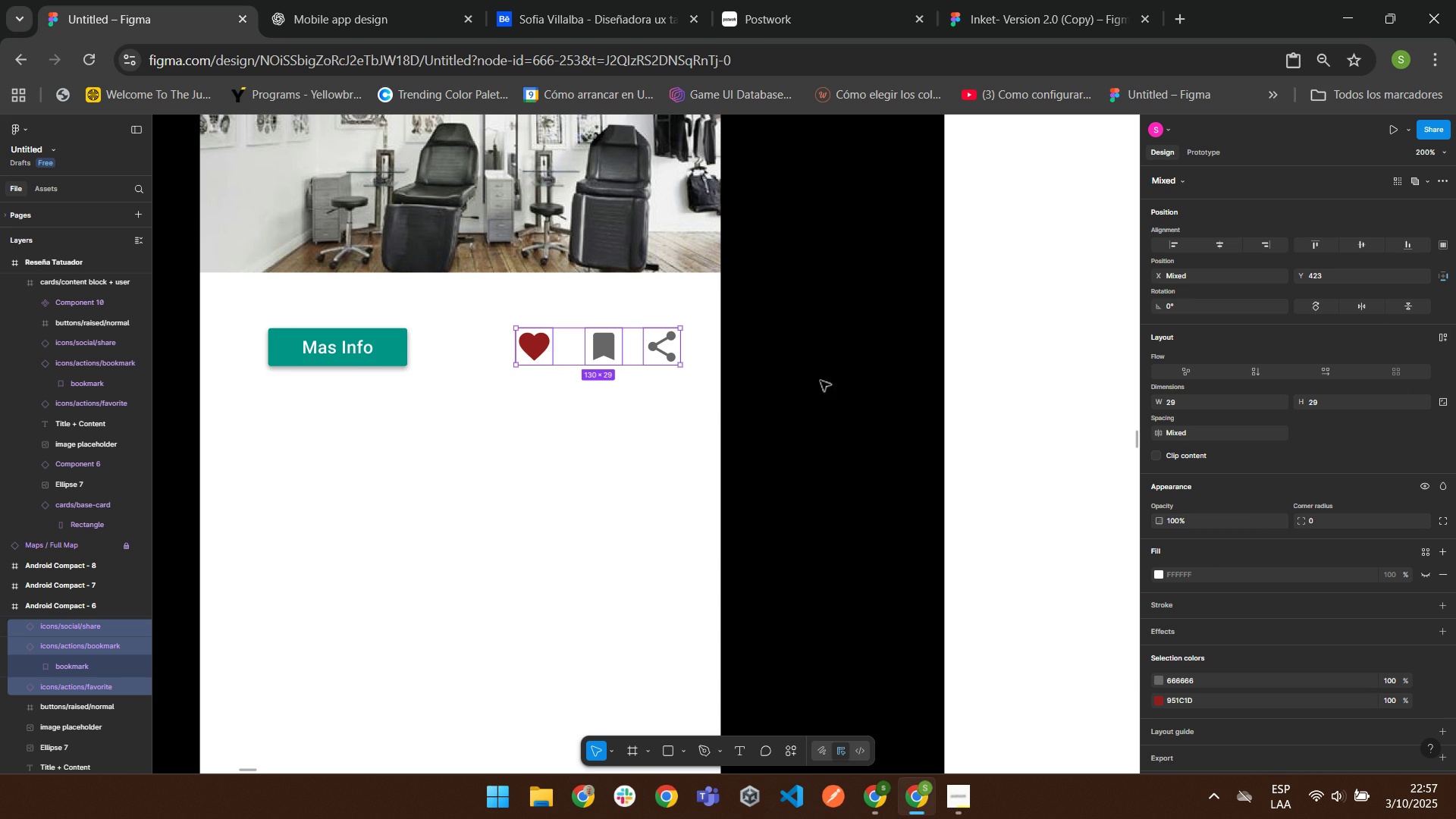 
left_click([563, 350])
 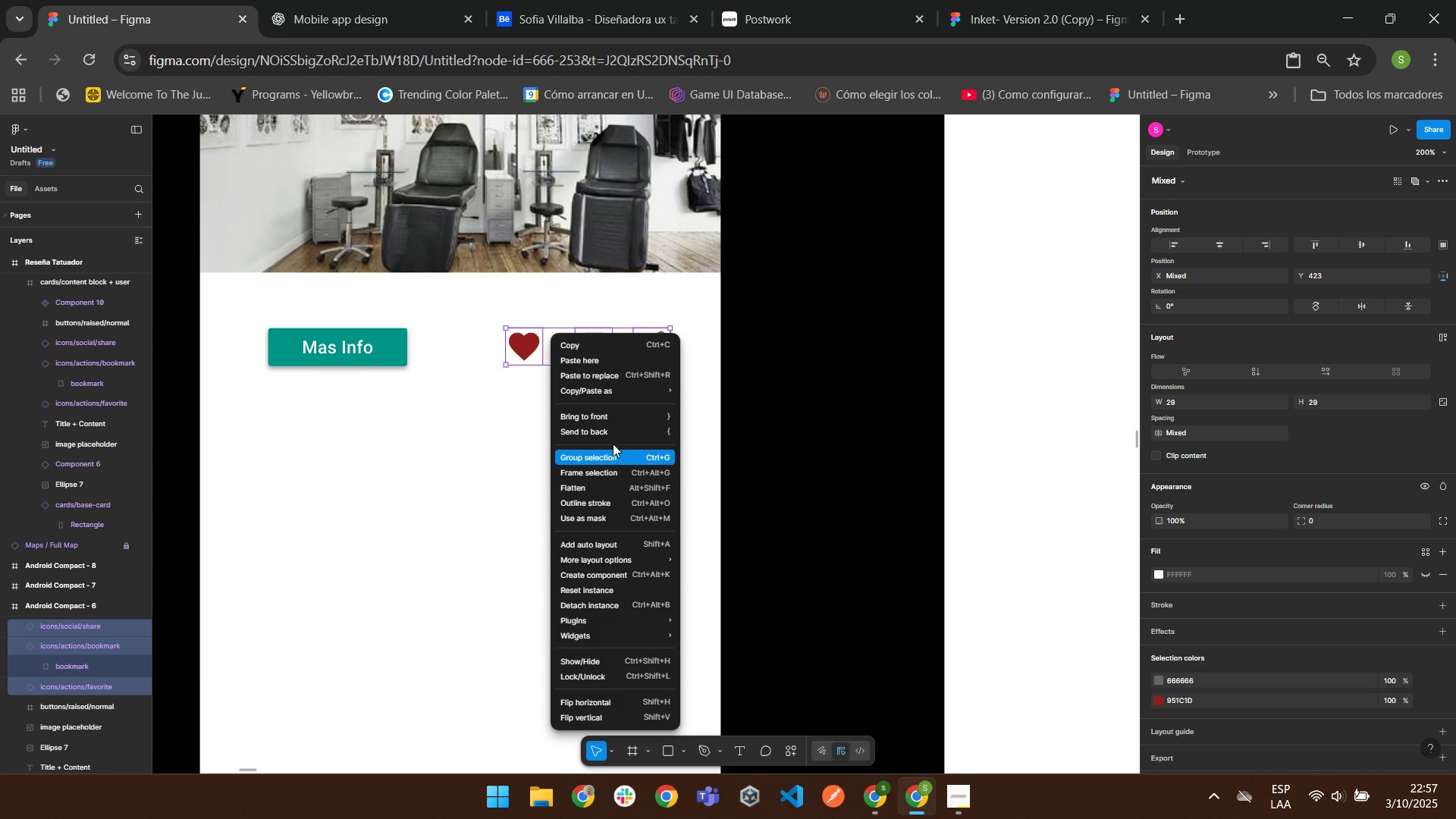 
wait(10.79)
 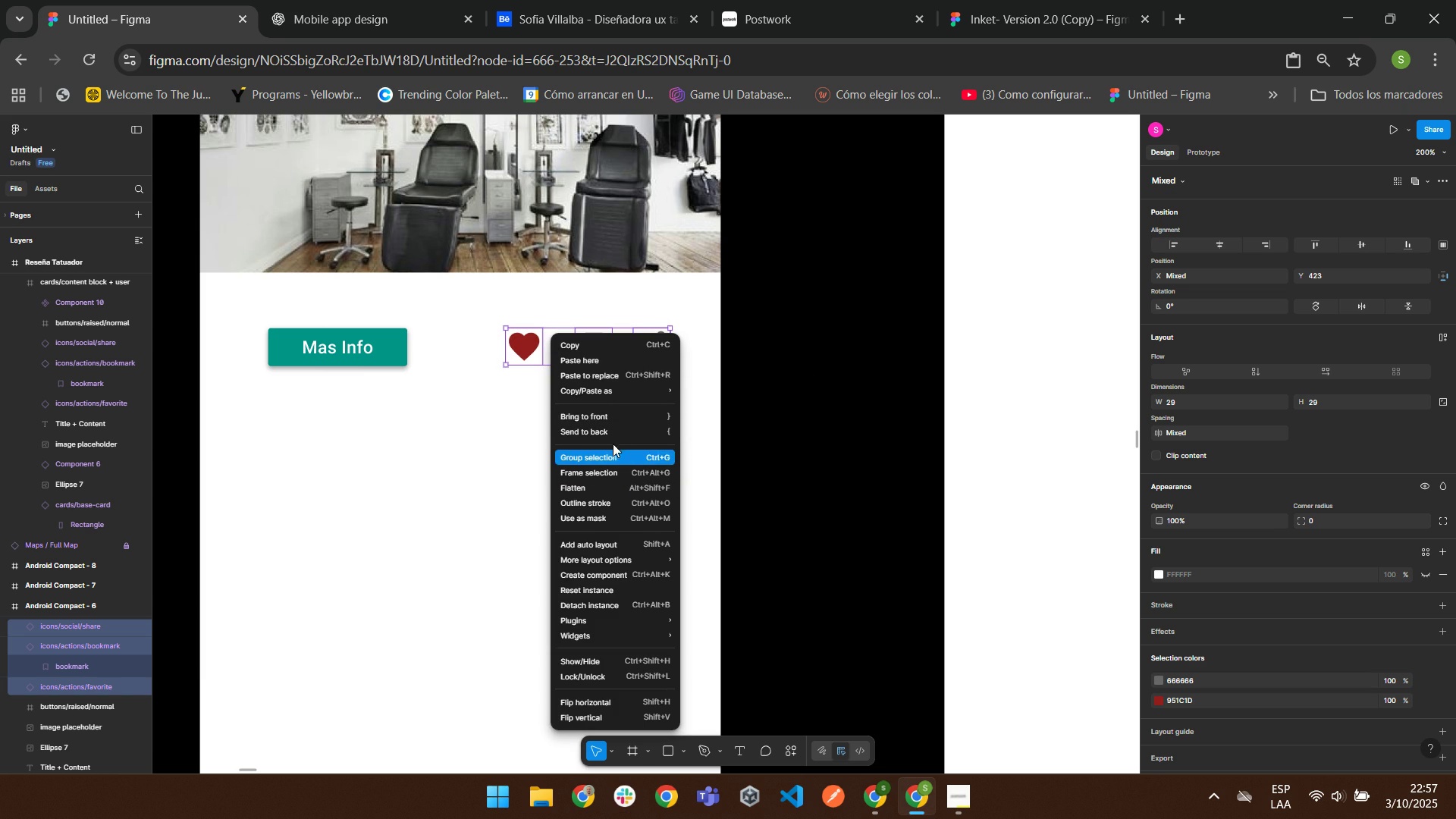 
left_click([594, 544])
 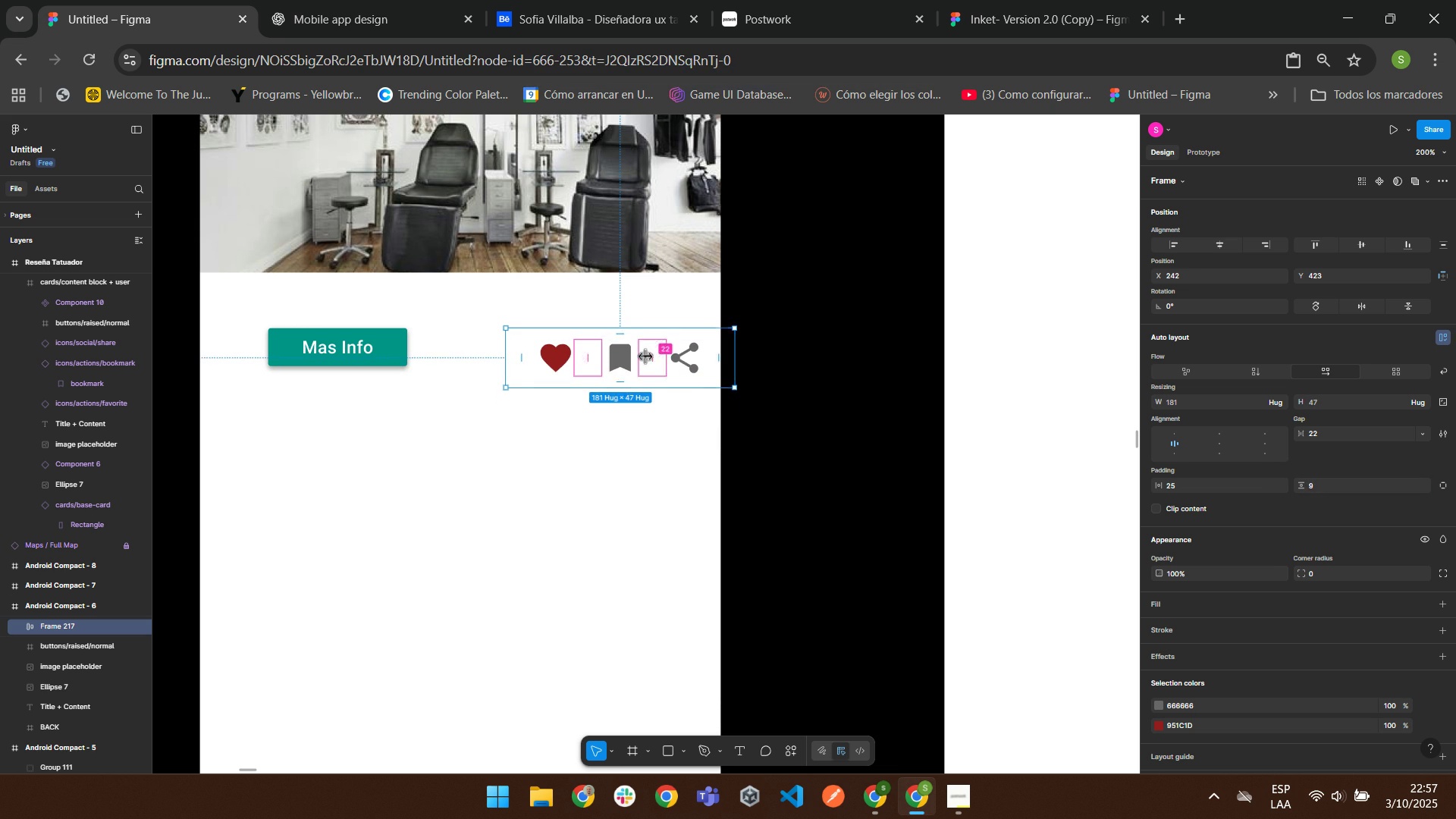 
wait(14.8)
 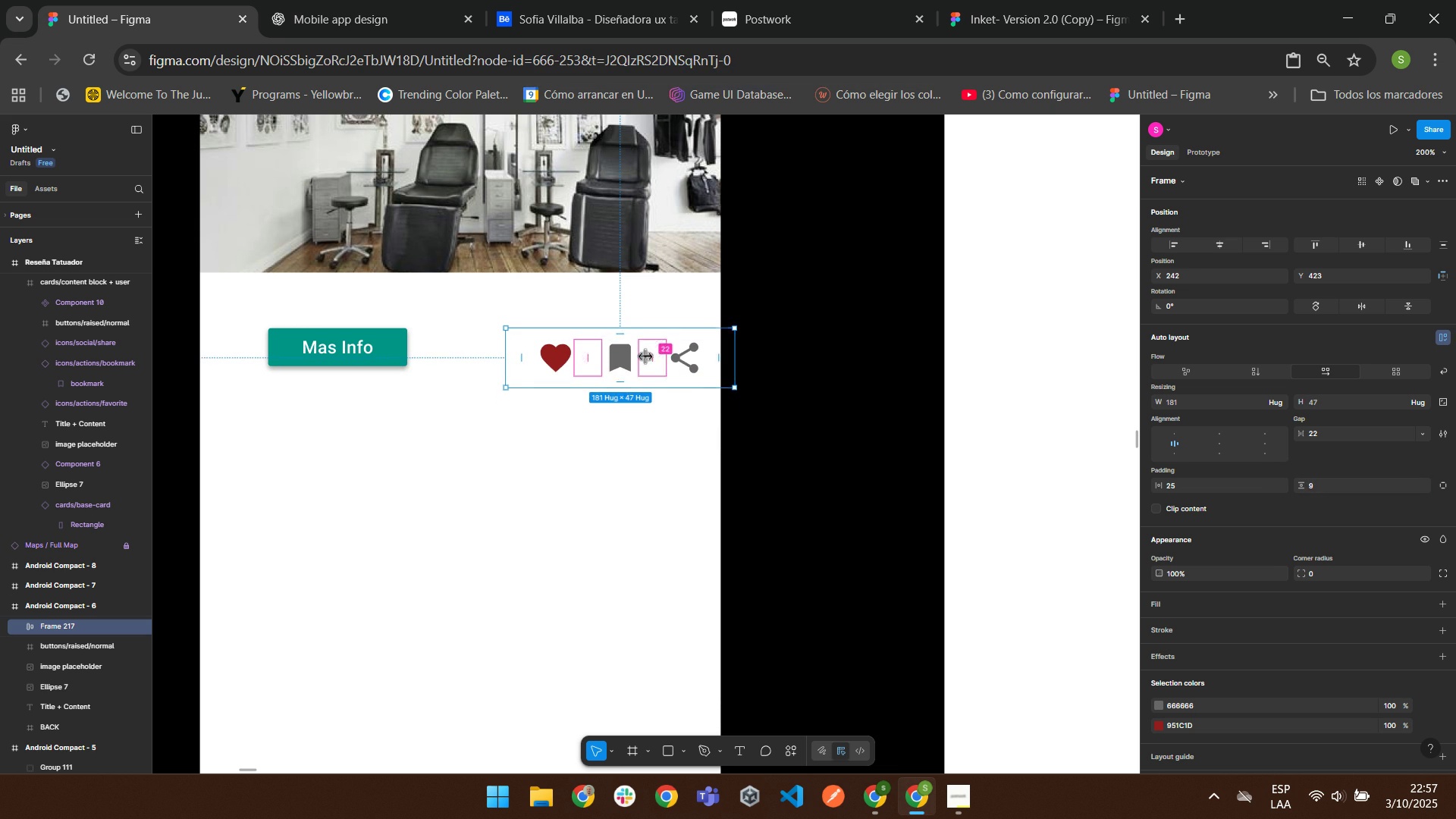 
left_click([807, 383])
 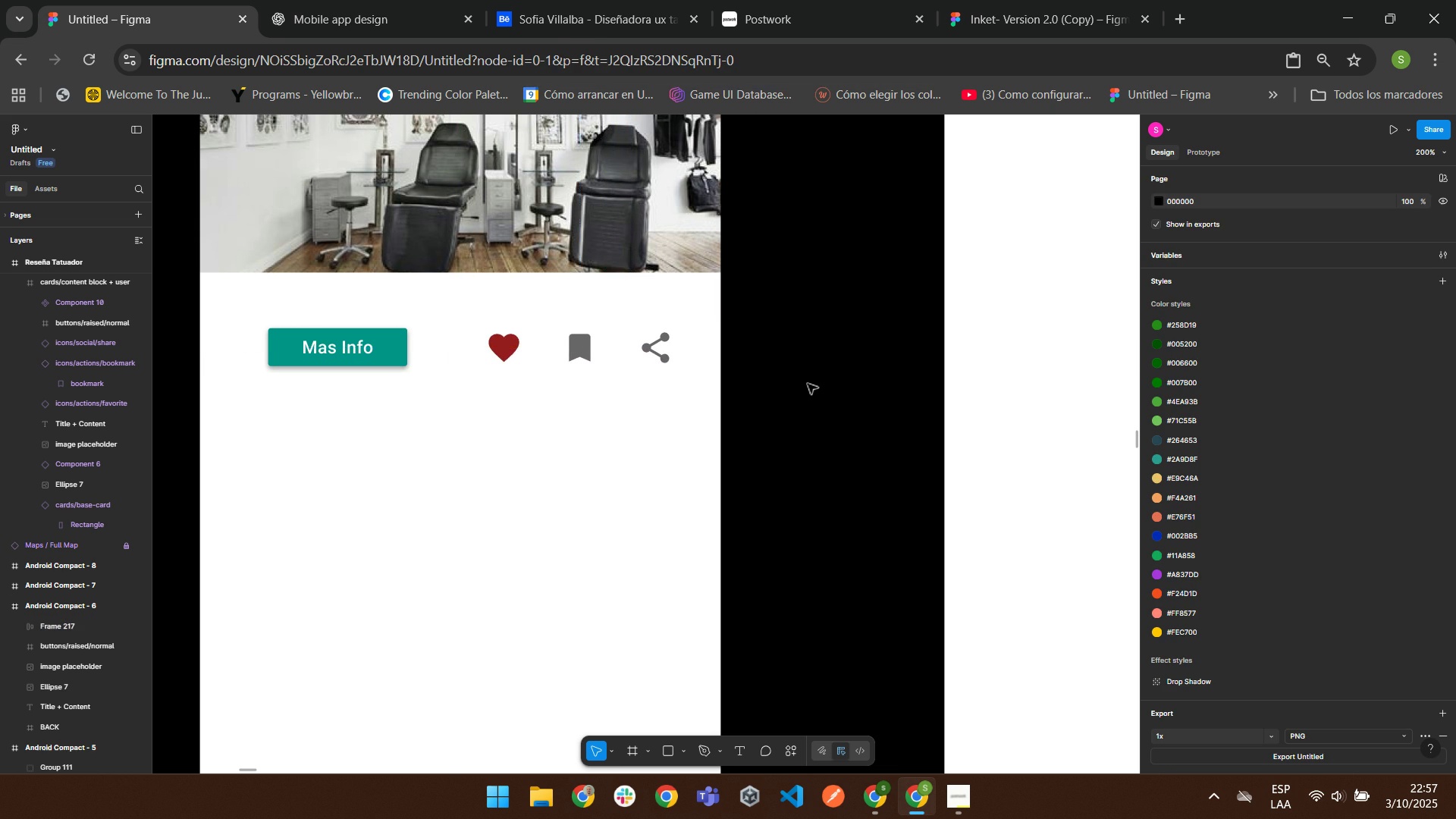 
scroll: coordinate [807, 383], scroll_direction: down, amount: 1.0
 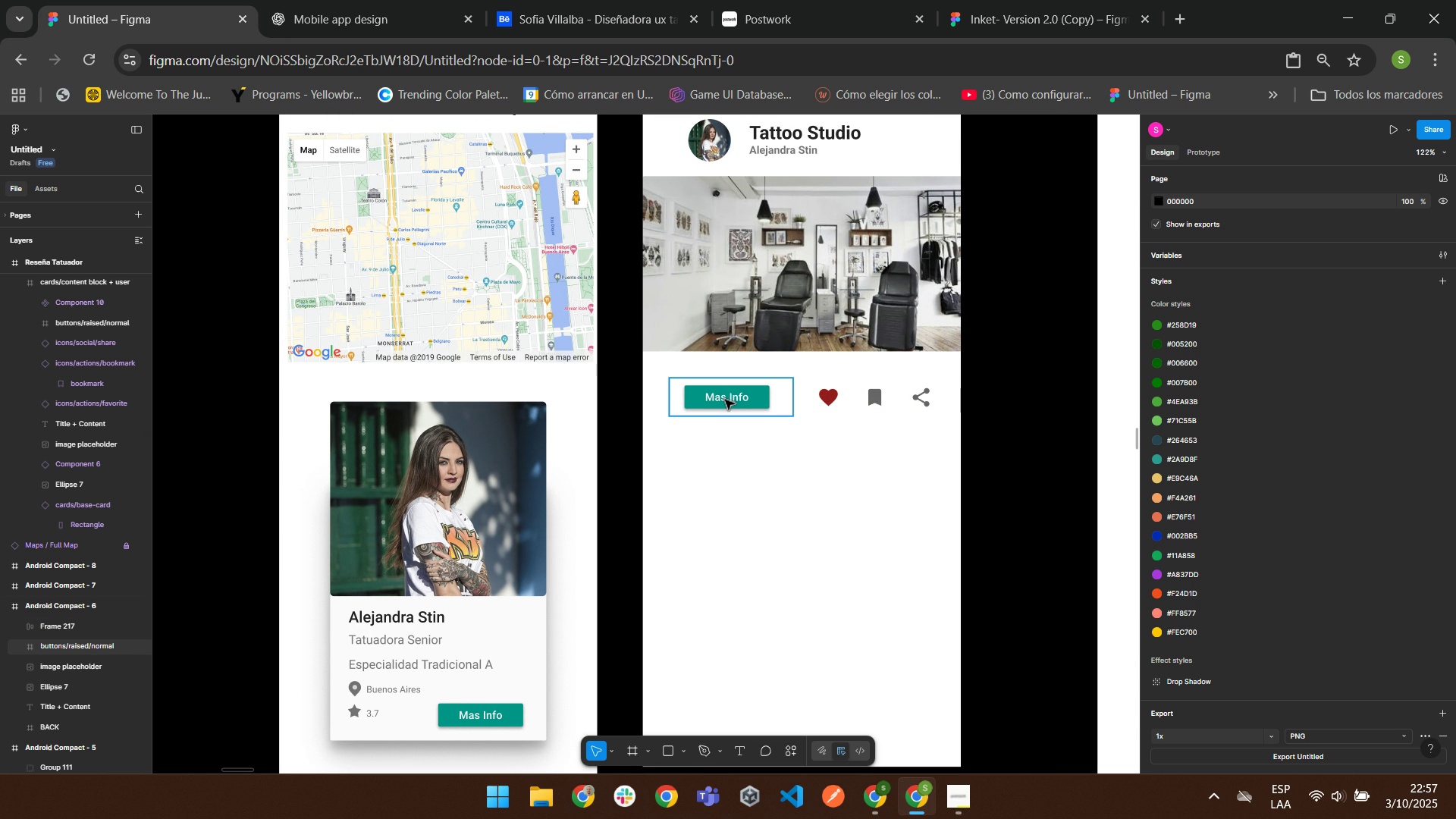 
wait(15.6)
 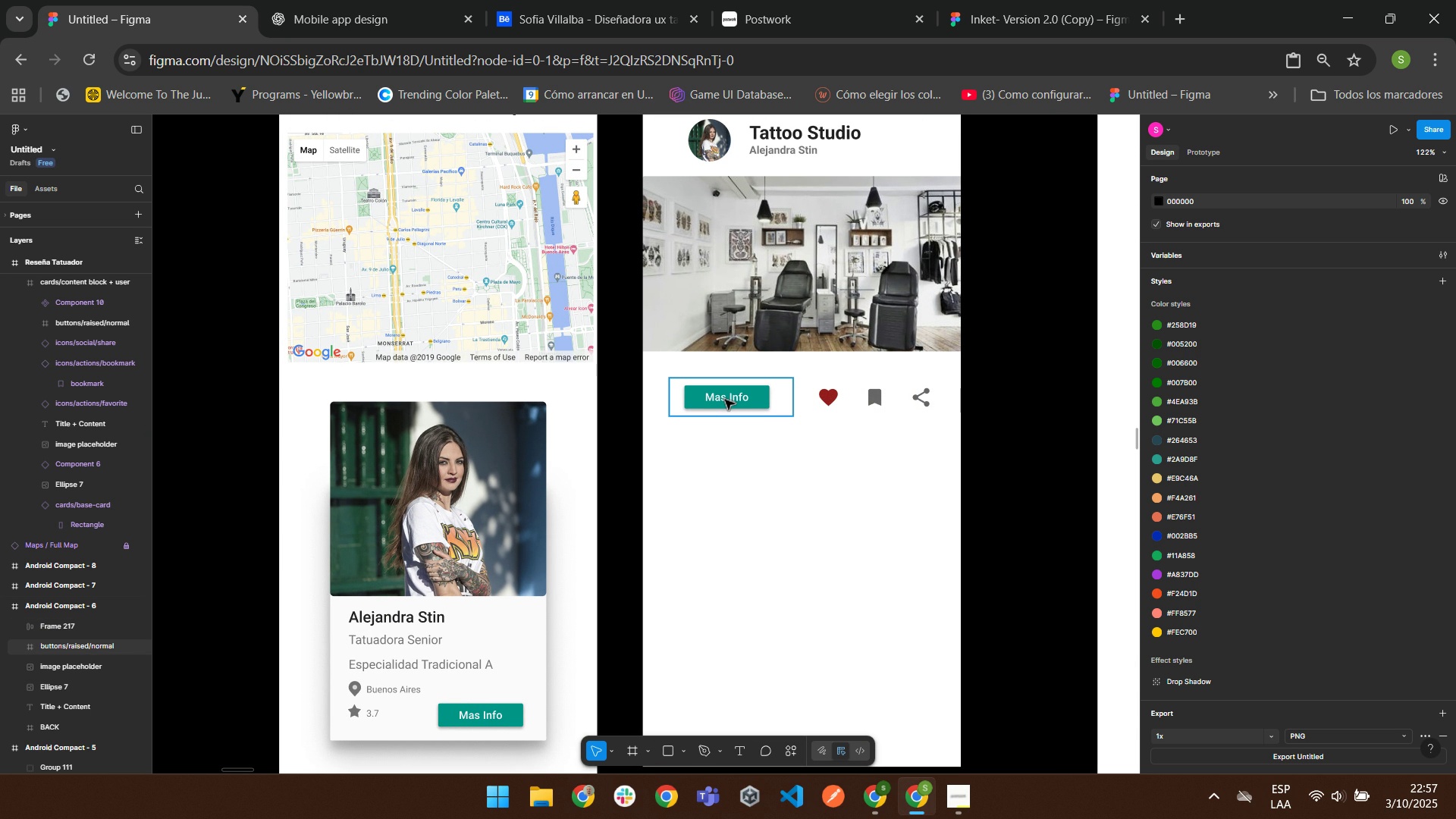 
left_click([959, 805])